 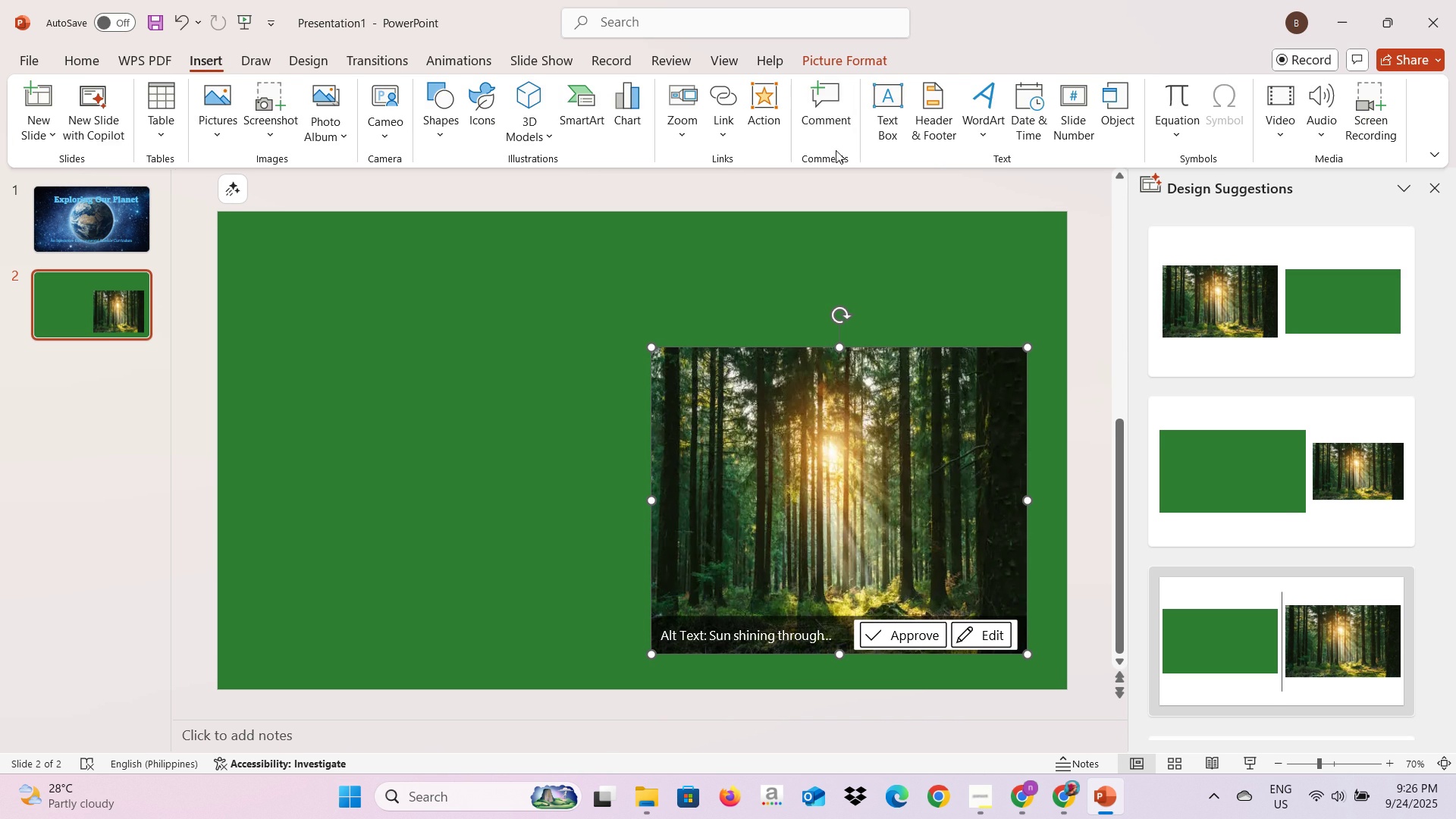 
left_click([872, 110])
 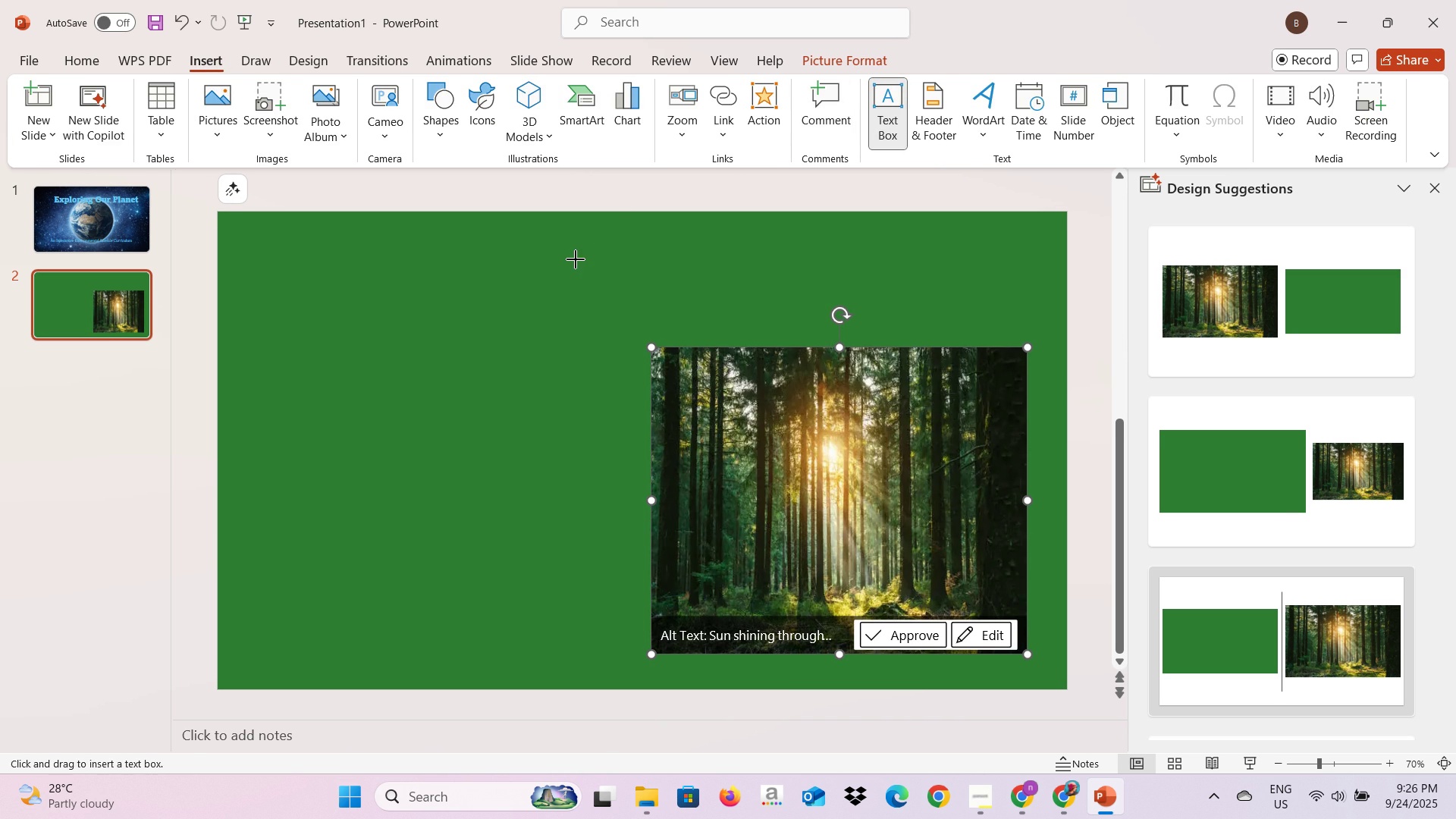 
left_click([576, 259])
 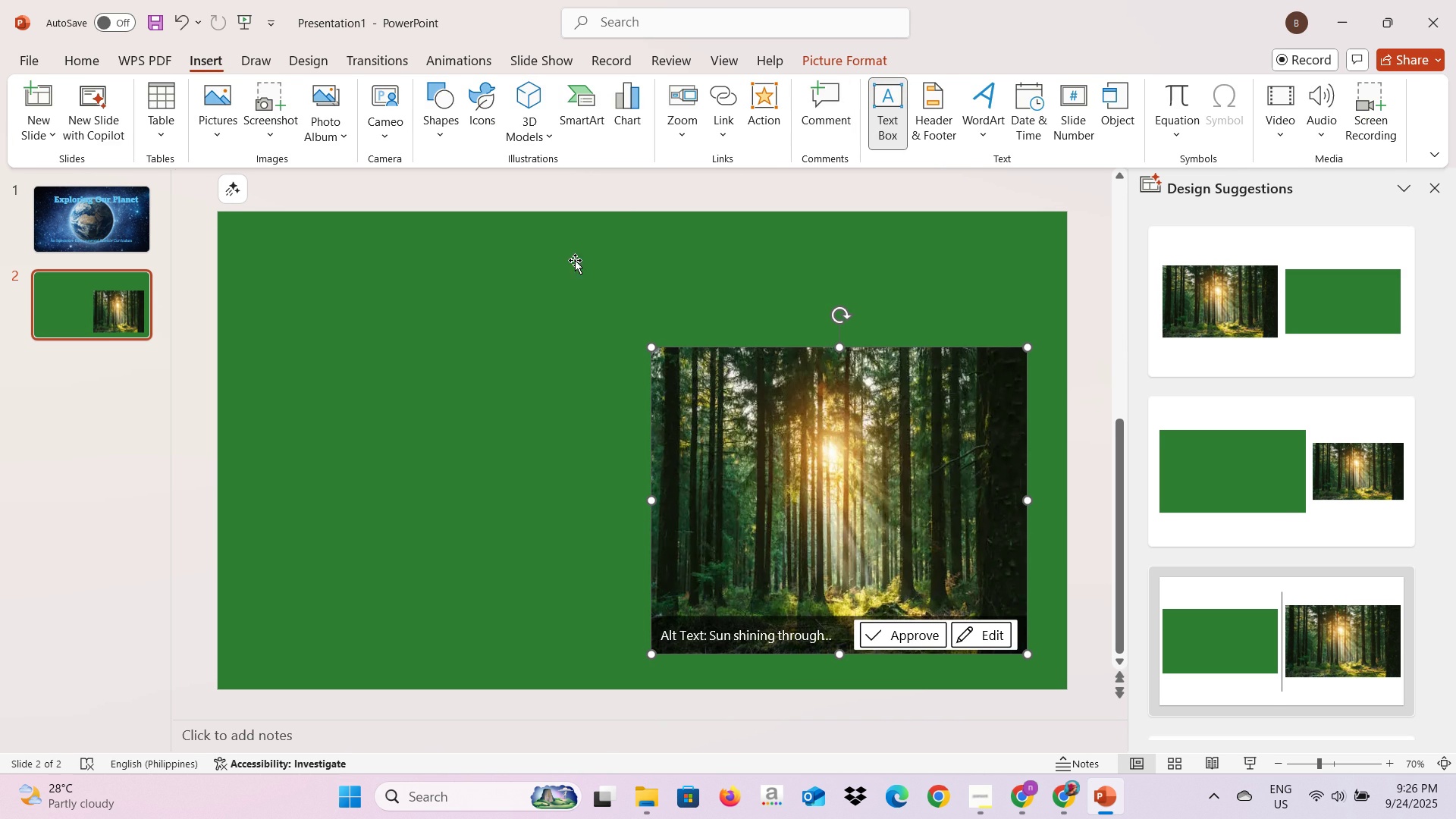 
key(Alt+AltLeft)
 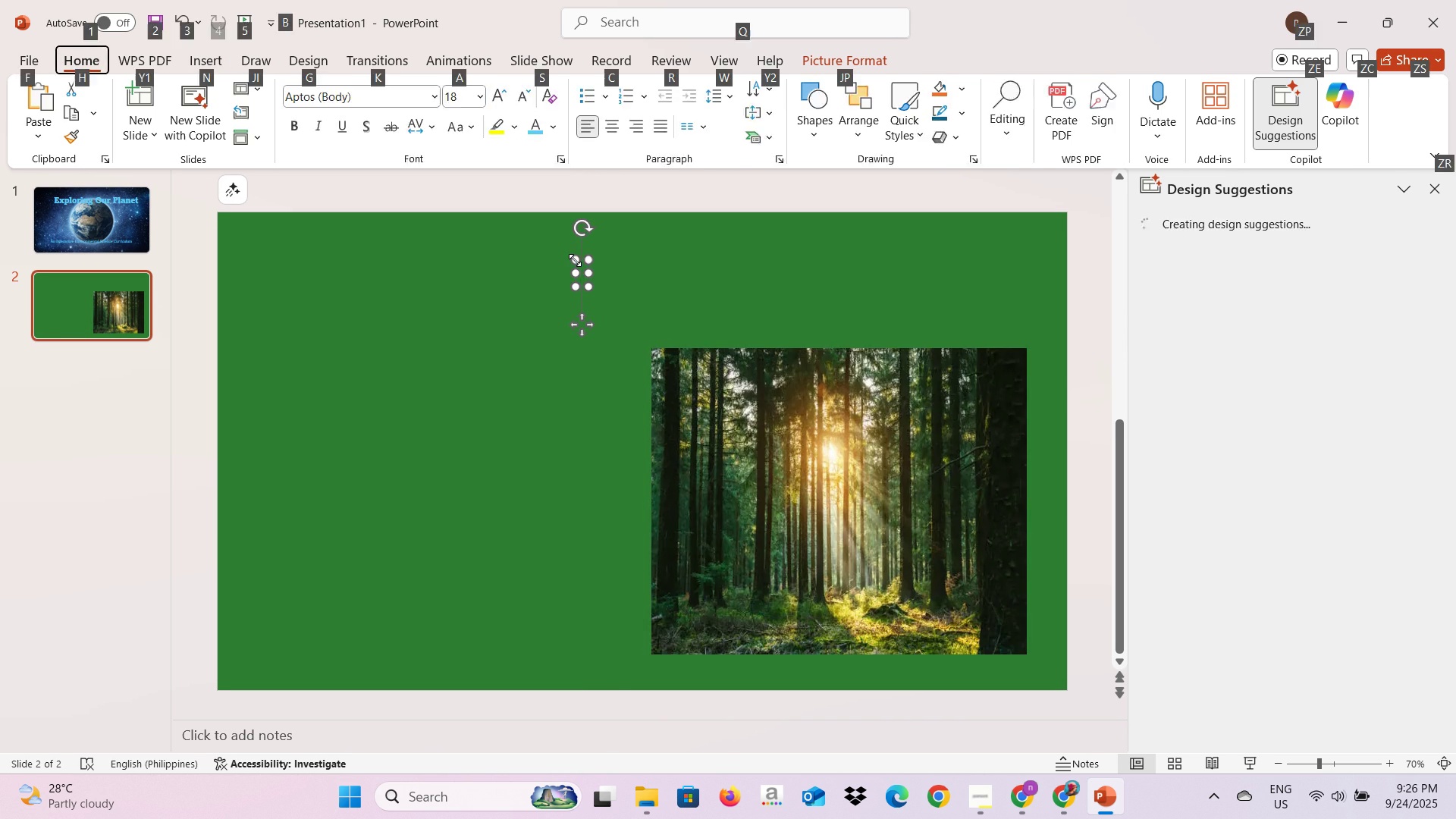 
key(Alt+AltLeft)
 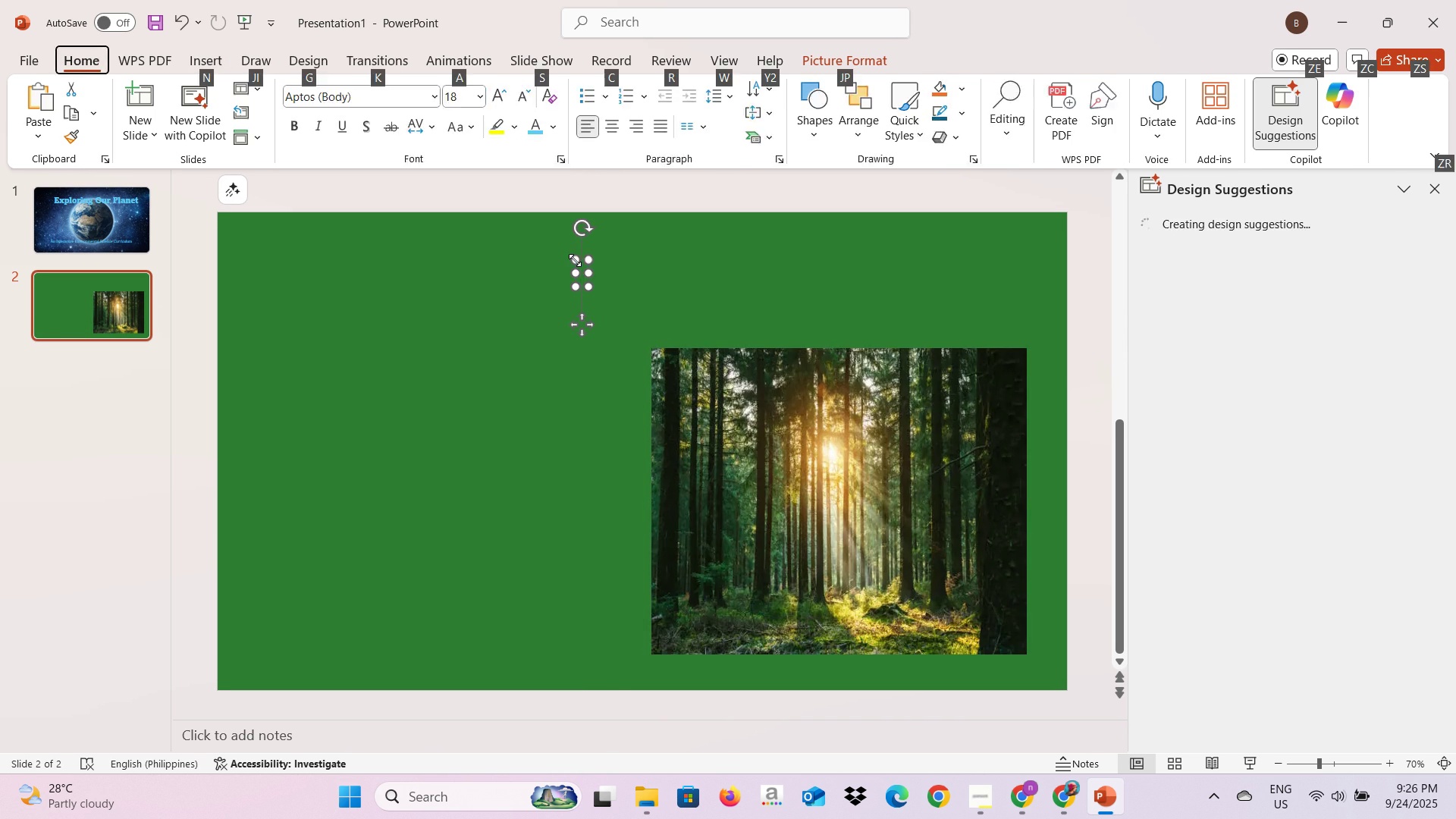 
key(Alt+Tab)